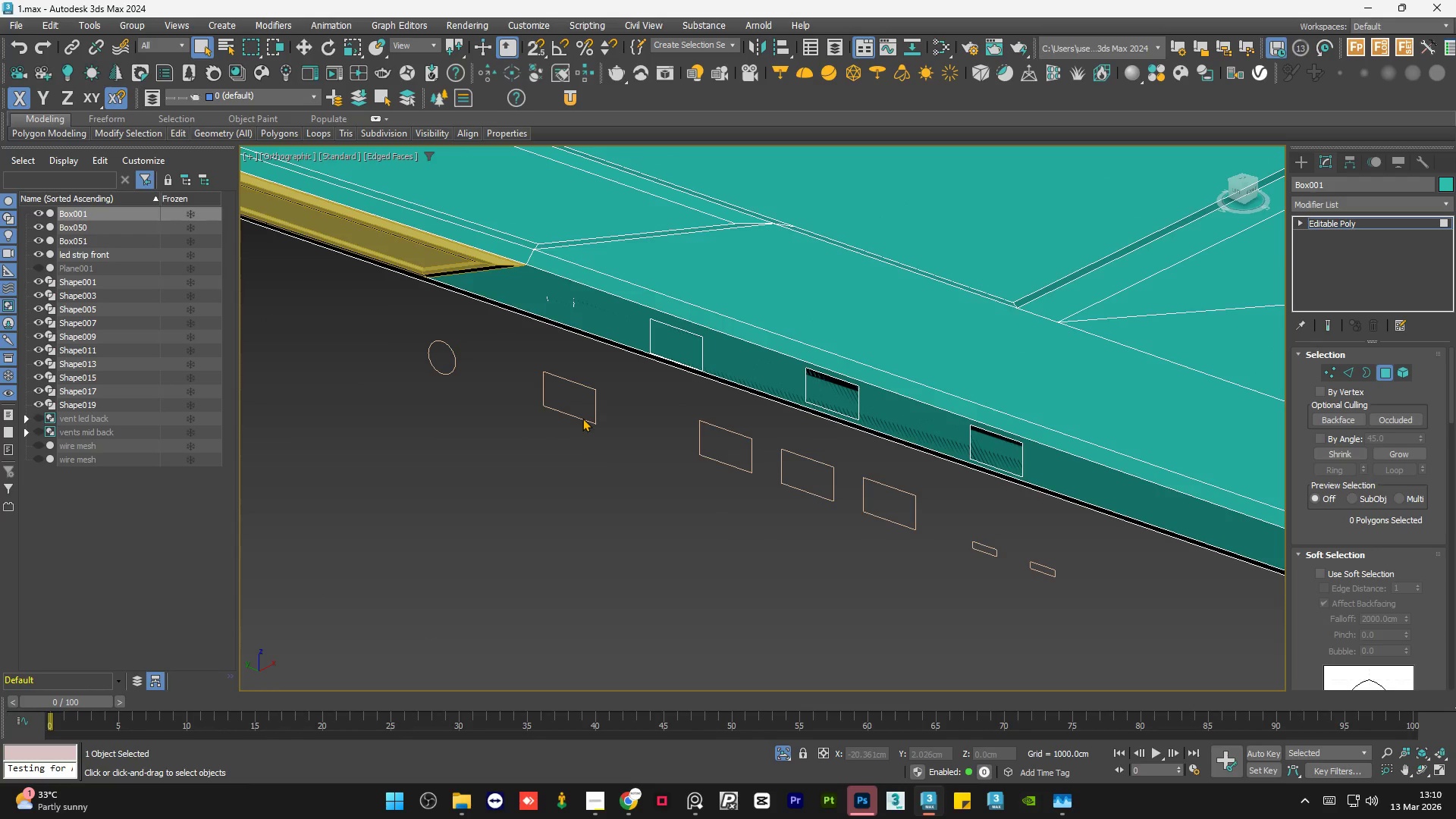 
scroll: coordinate [582, 418], scroll_direction: down, amount: 3.0
 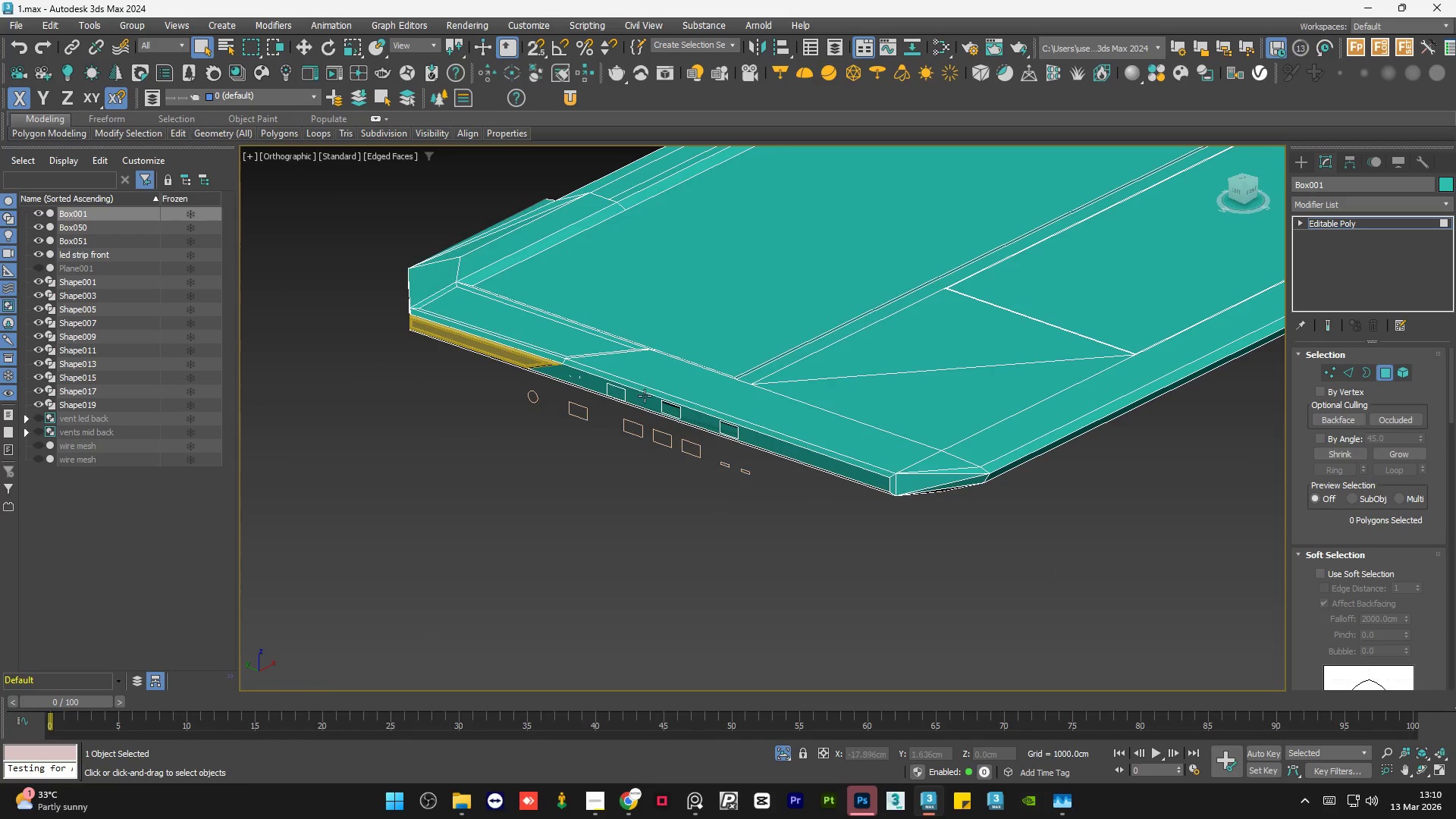 
key(Control+Z)
 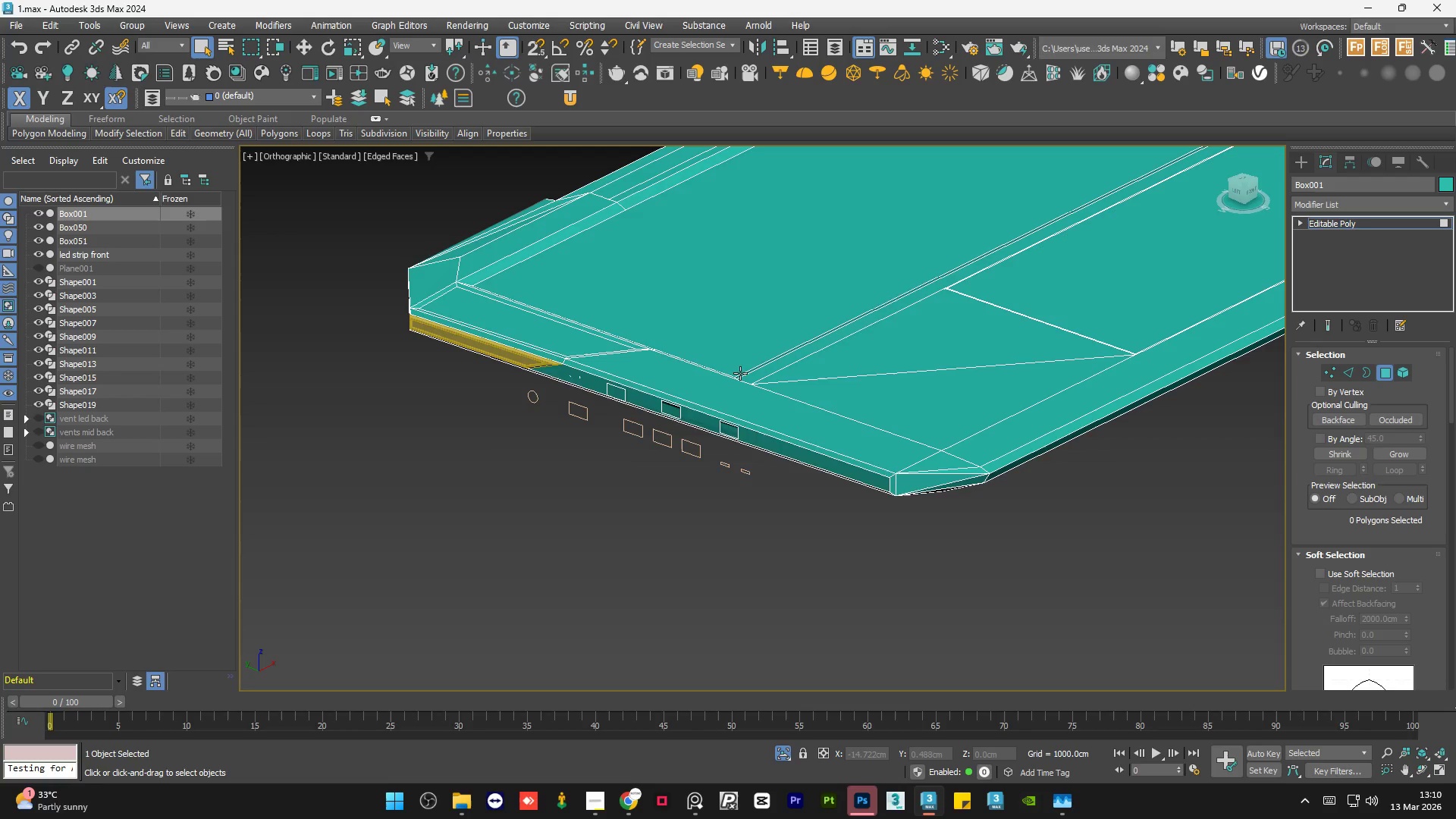 
key(Control+Z)
 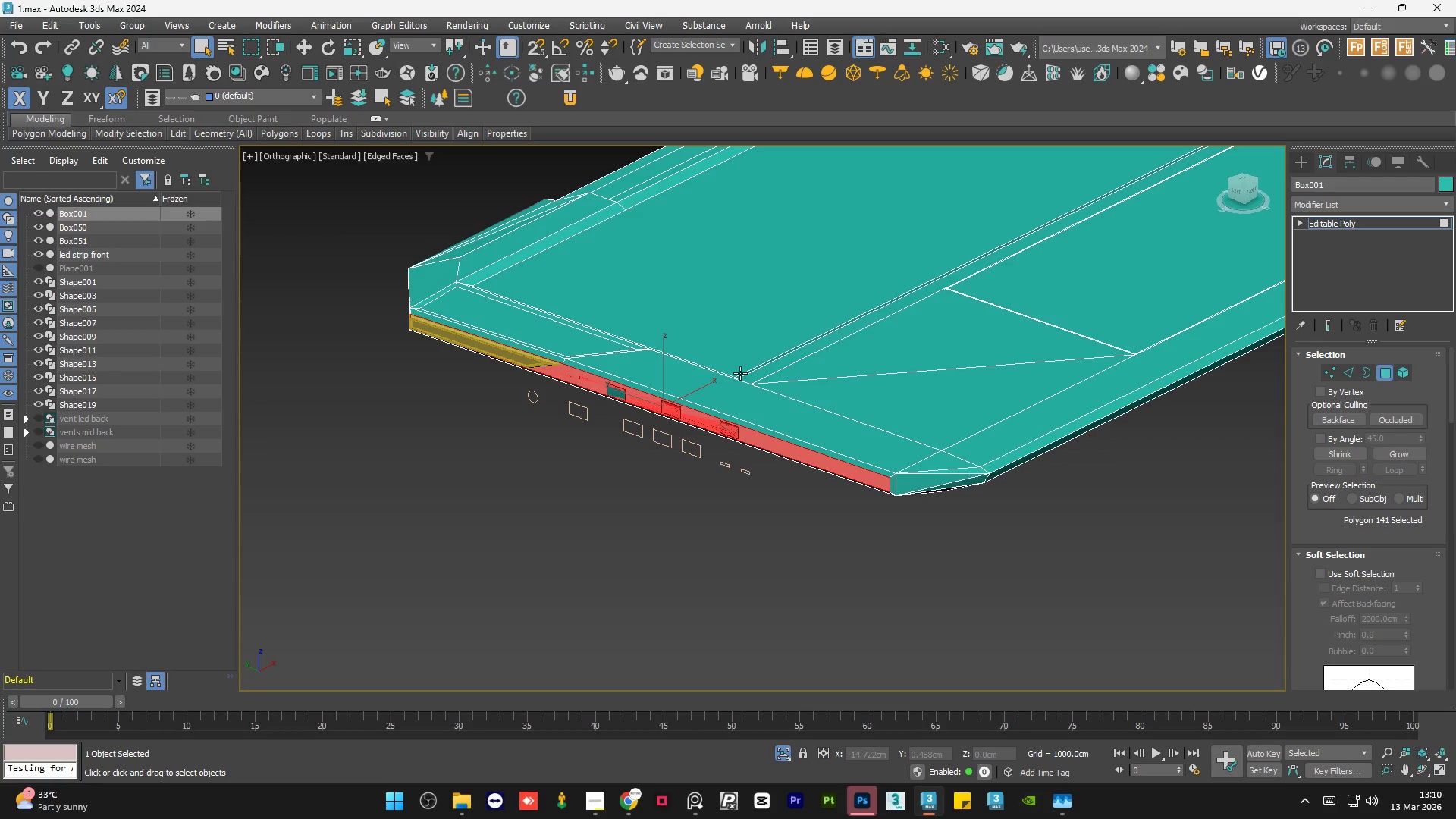 
key(Control+Z)
 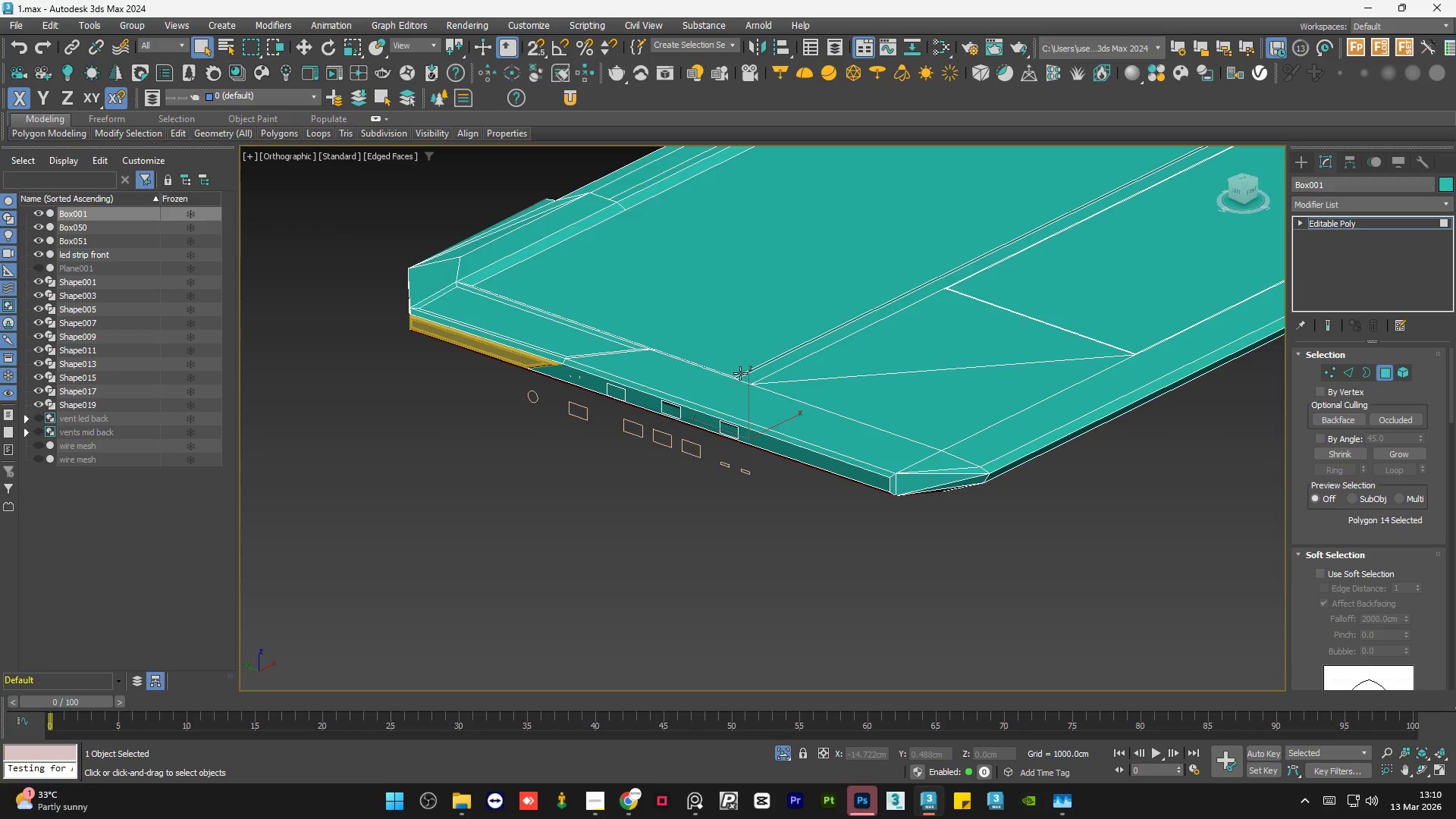 
key(Control+Z)
 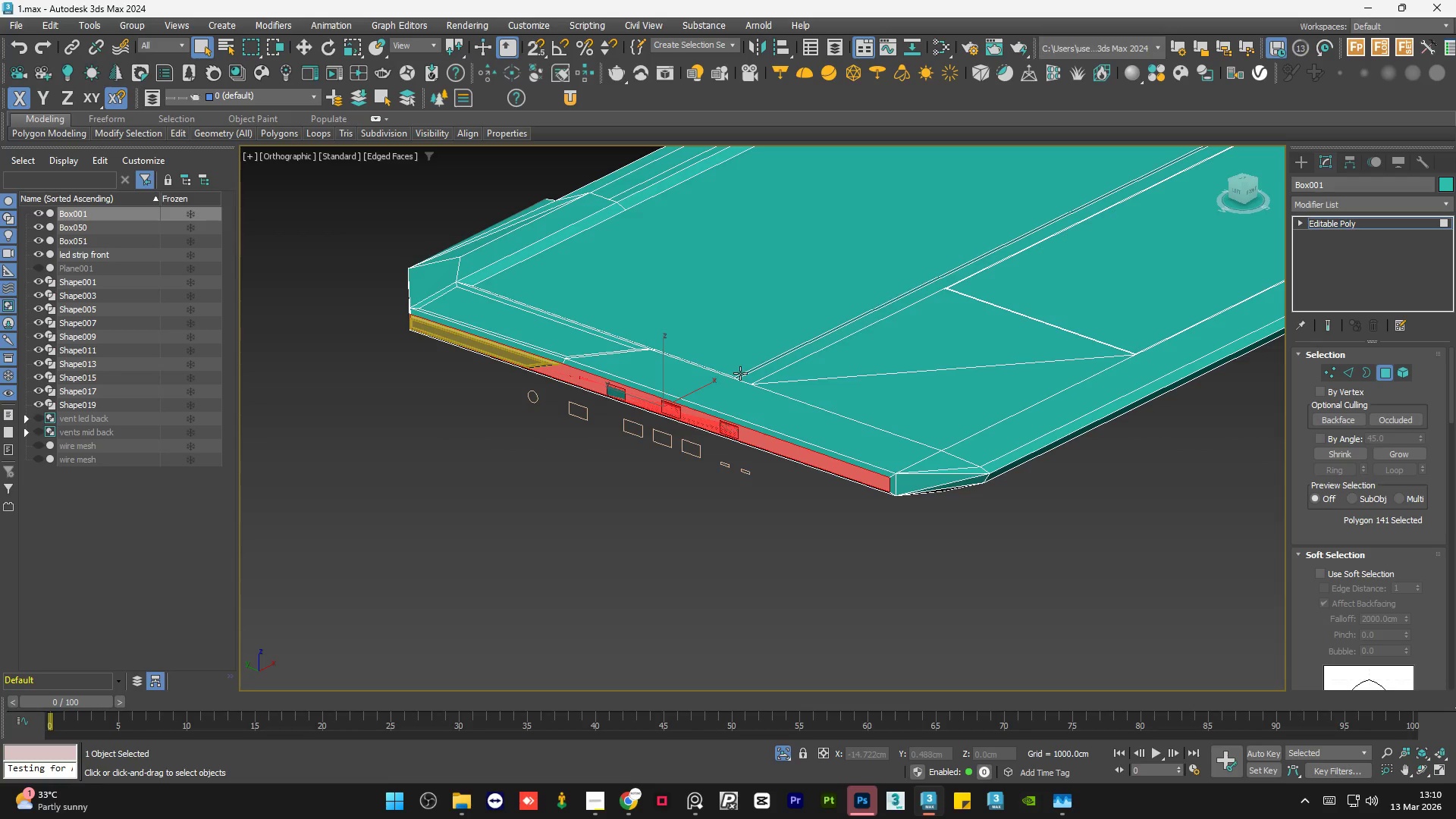 
key(Control+Z)
 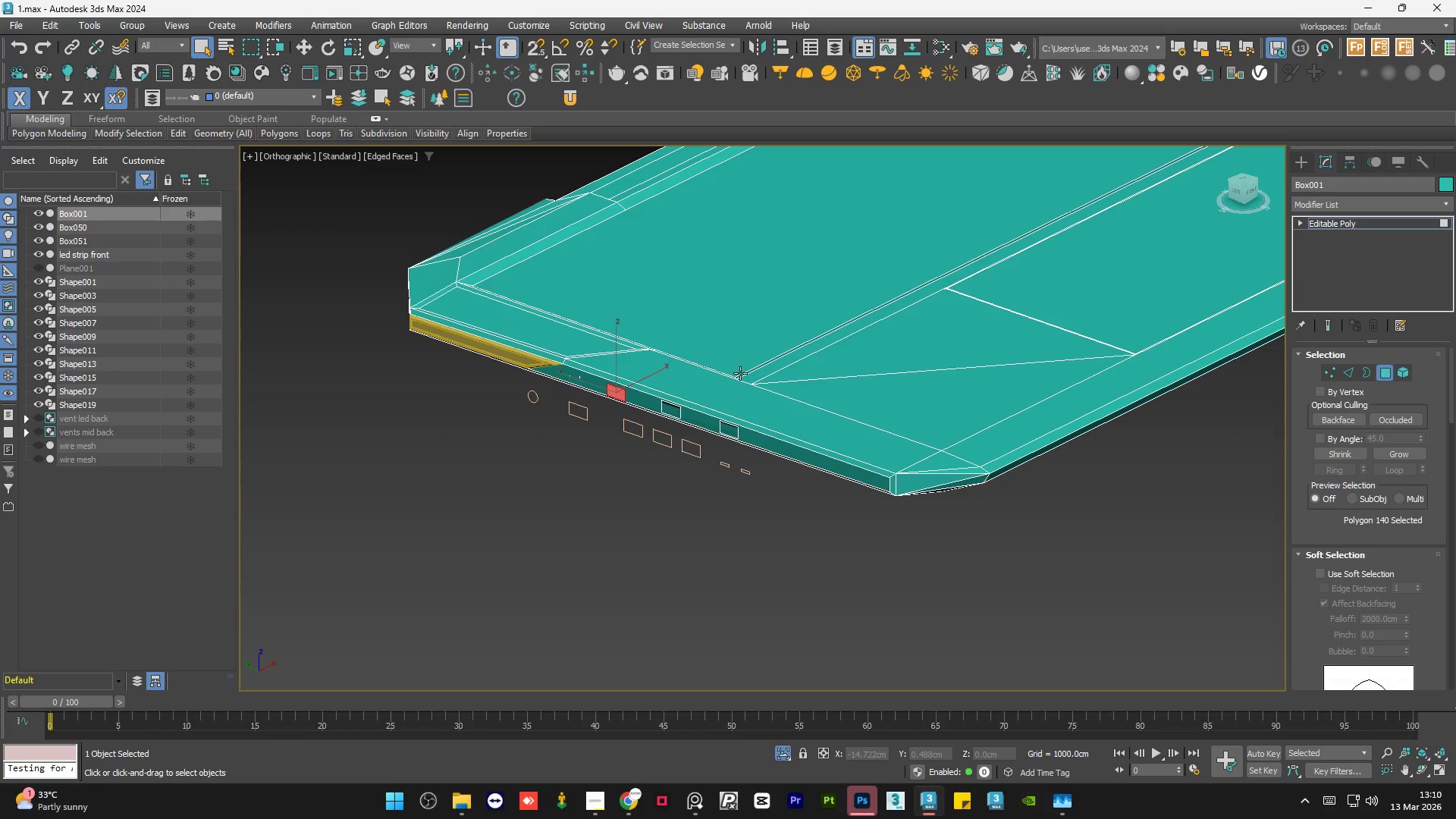 
key(Control+Z)
 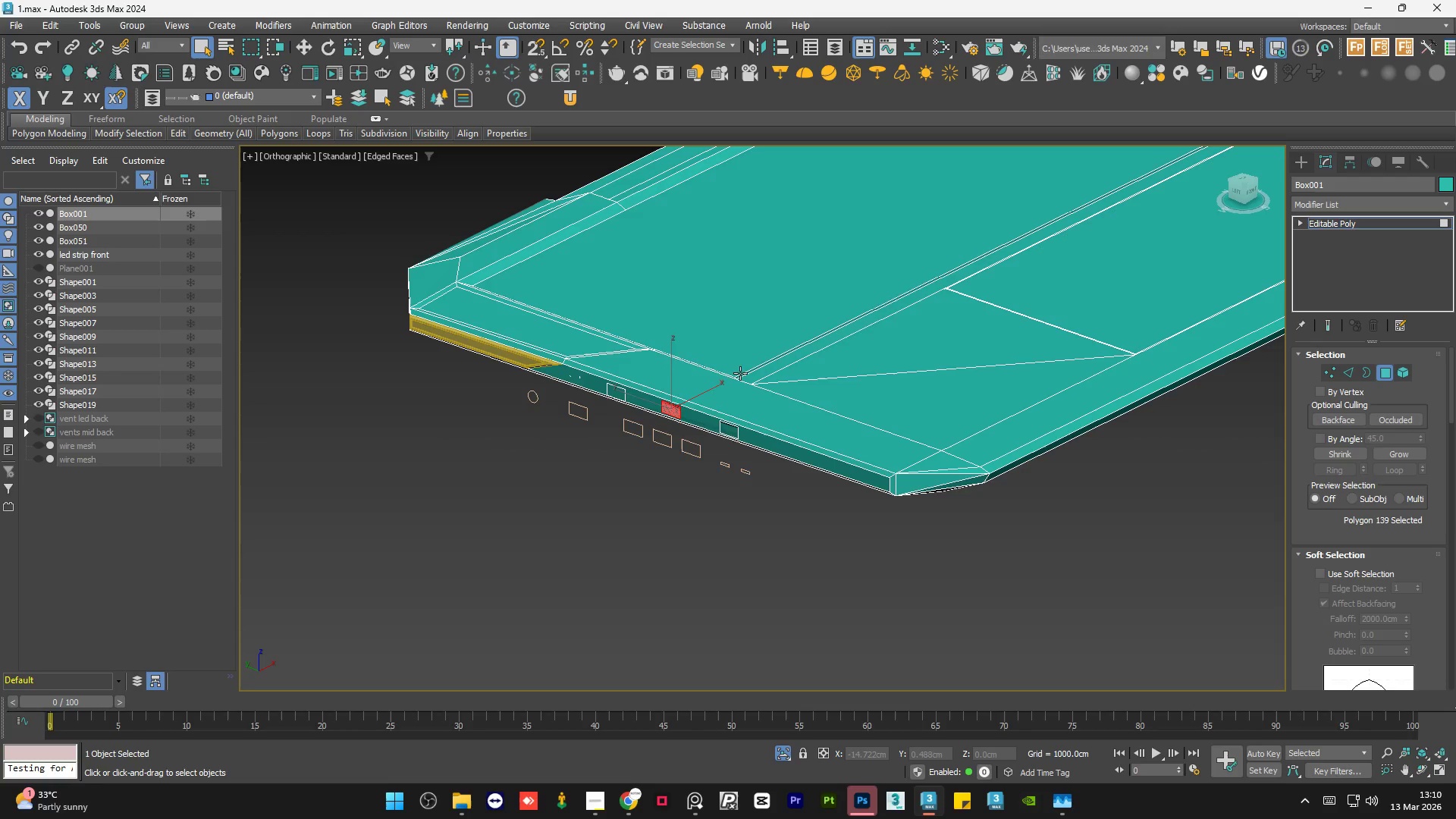 
key(Control+Z)
 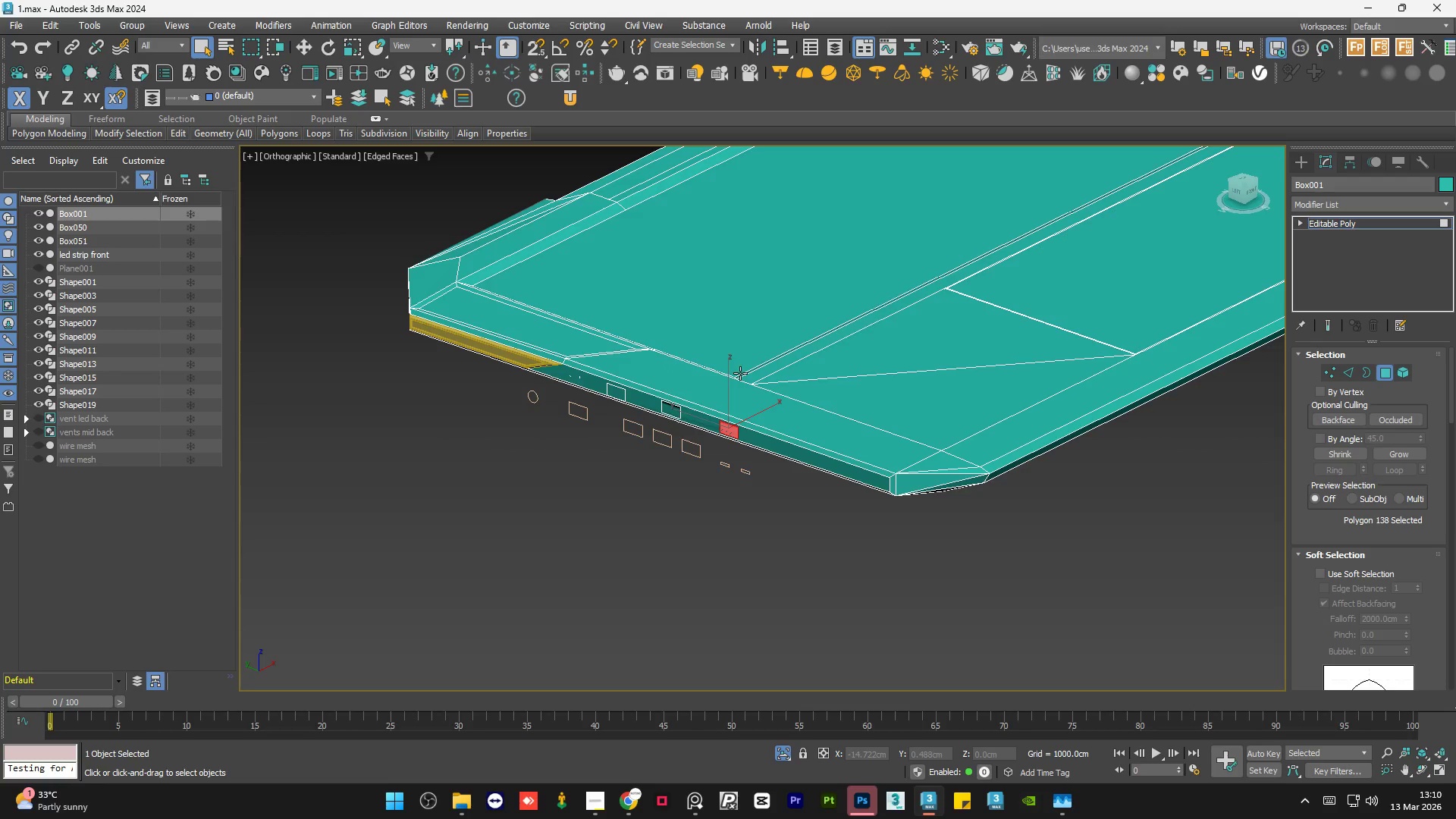 
key(Control+Z)
 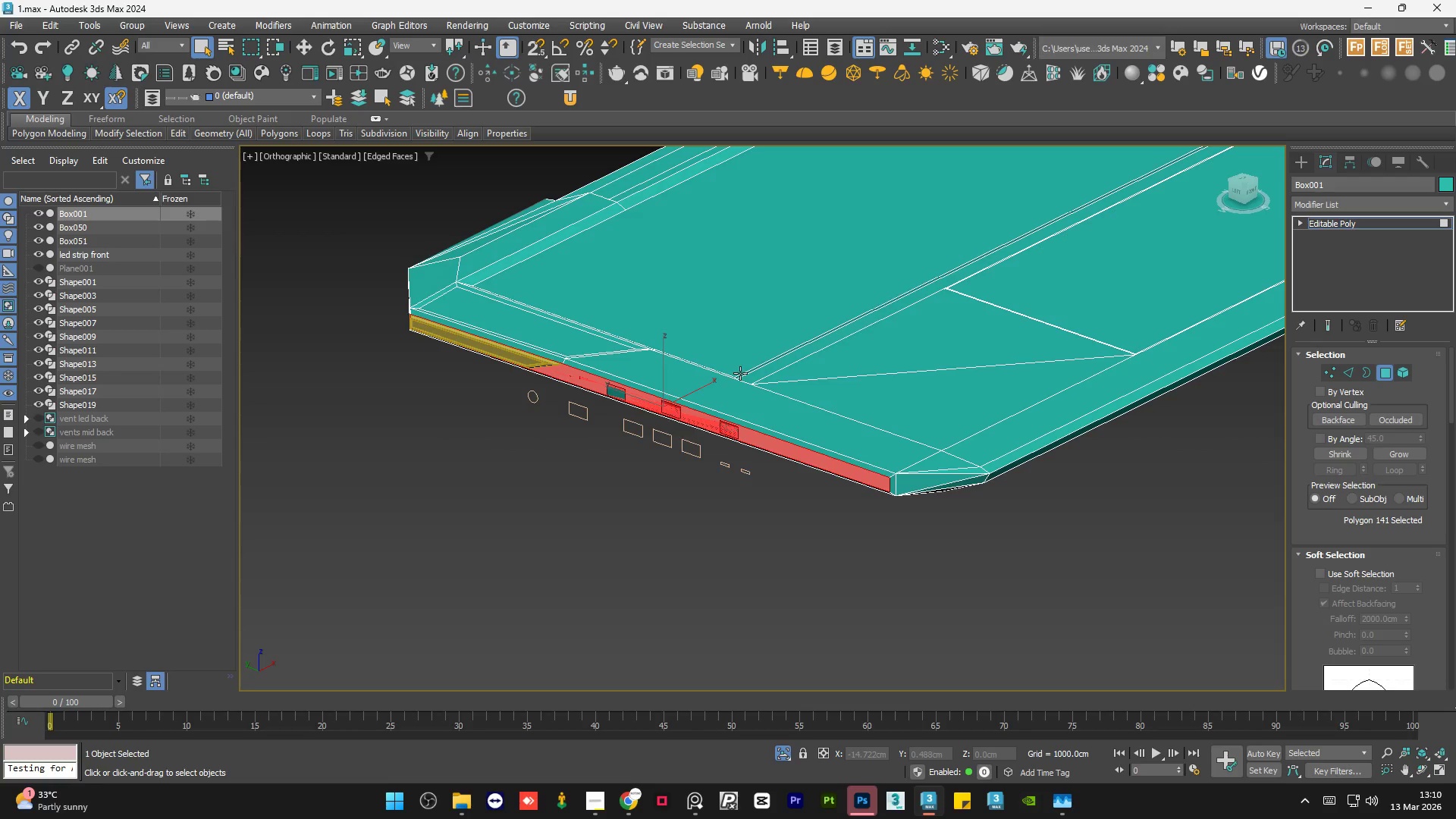 
key(Control+Z)
 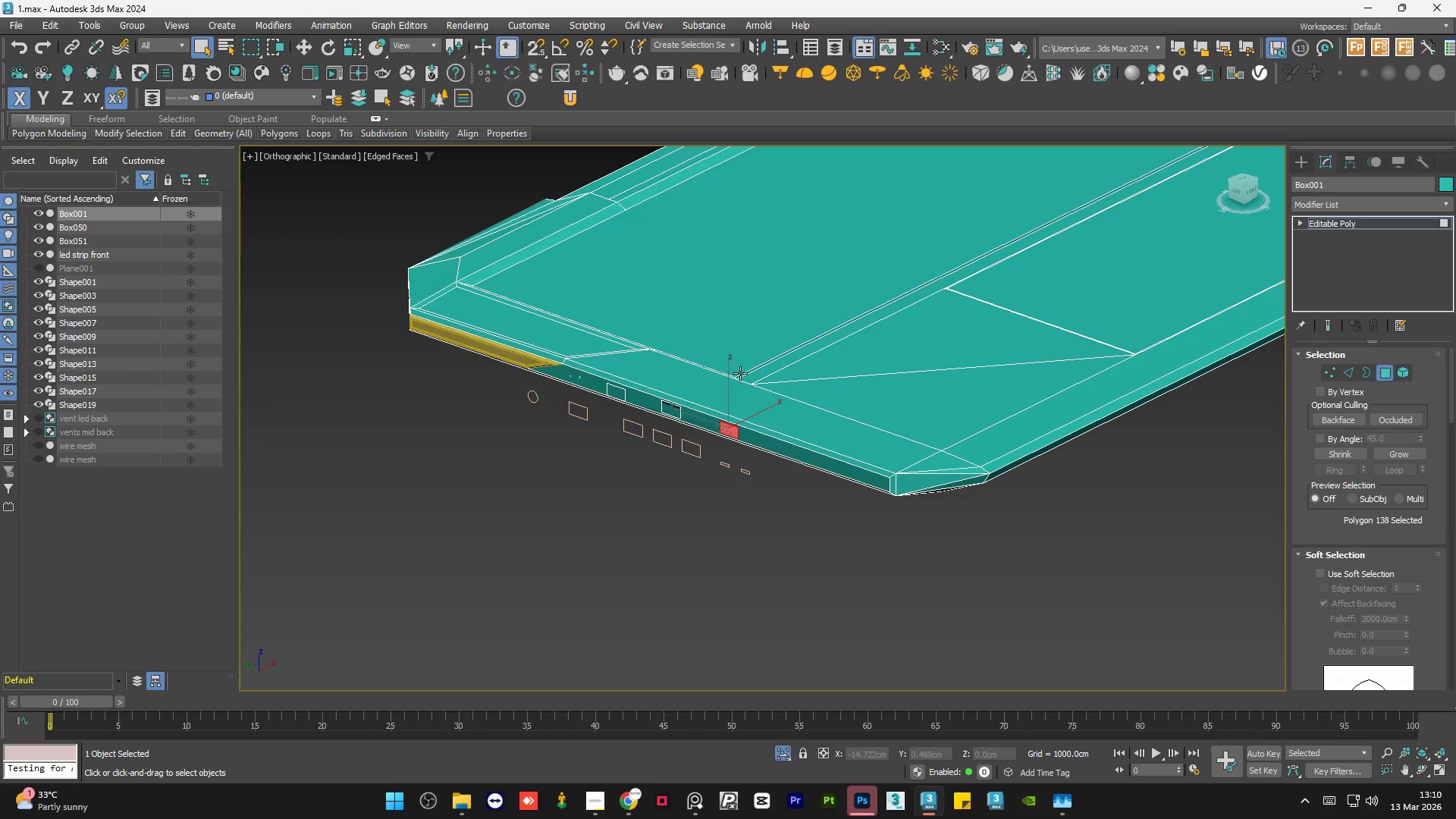 
key(Control+Z)
 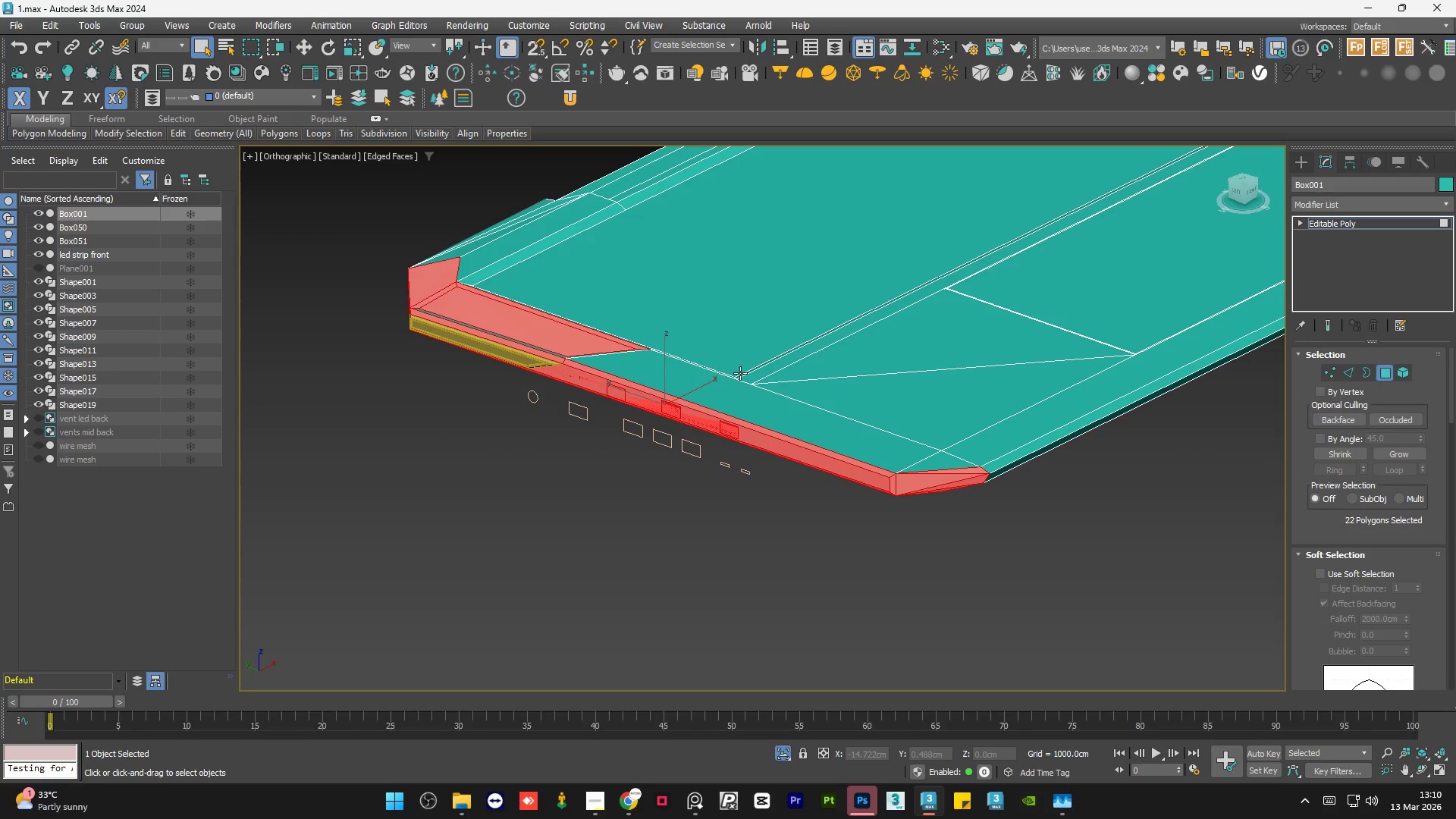 
key(Control+Z)
 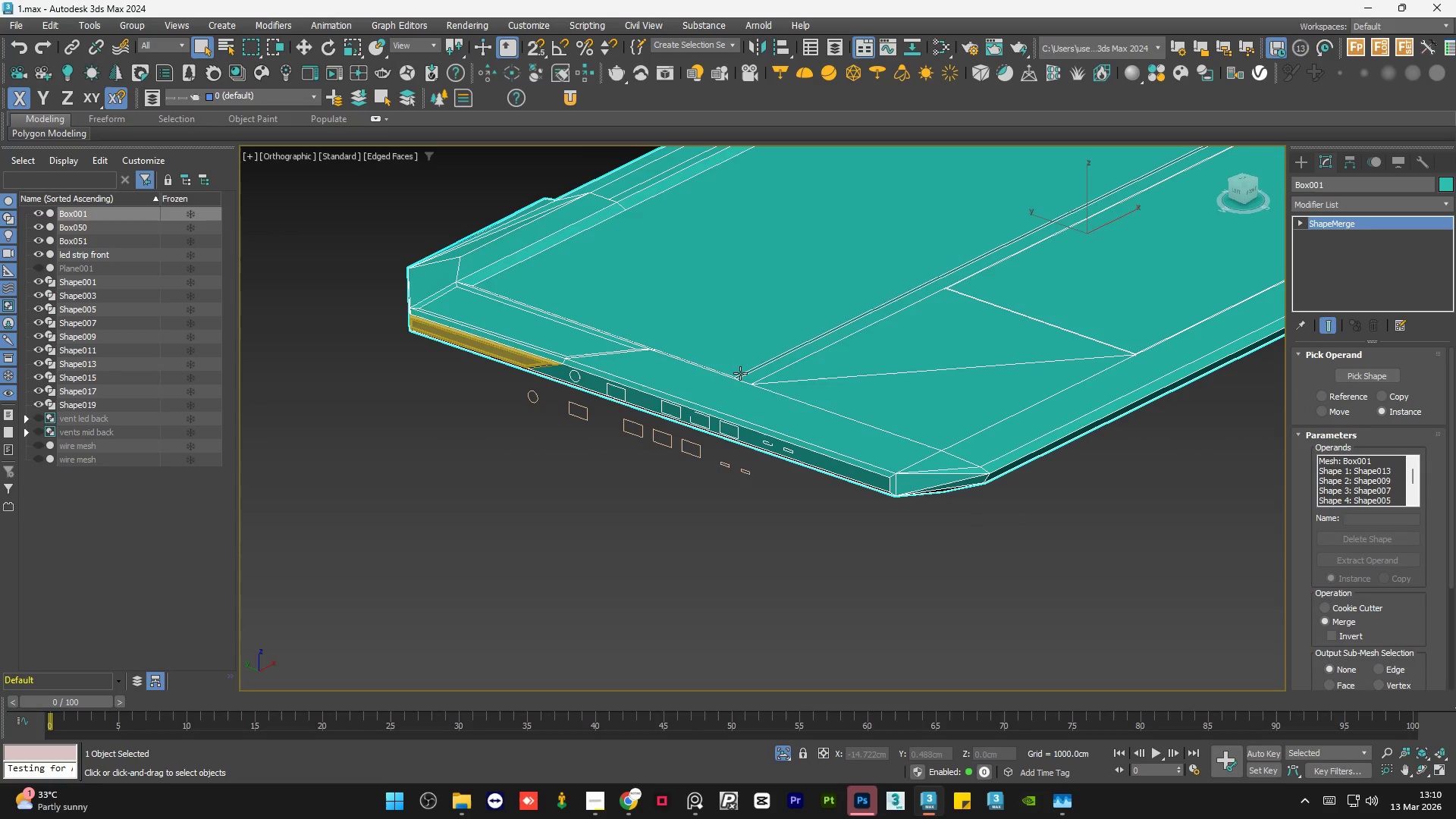 
scroll: coordinate [681, 356], scroll_direction: up, amount: 8.0
 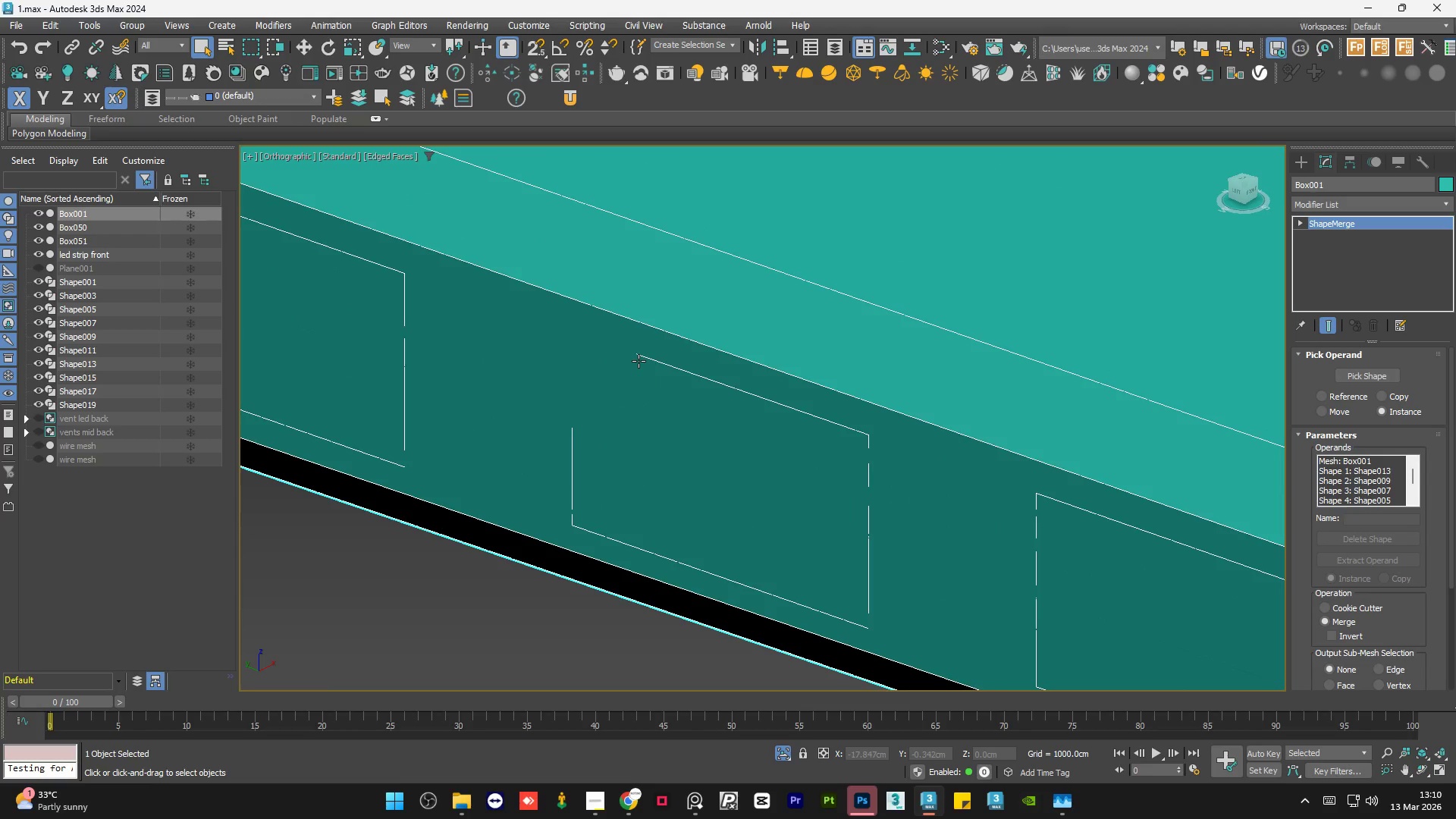 
scroll: coordinate [637, 361], scroll_direction: down, amount: 4.0
 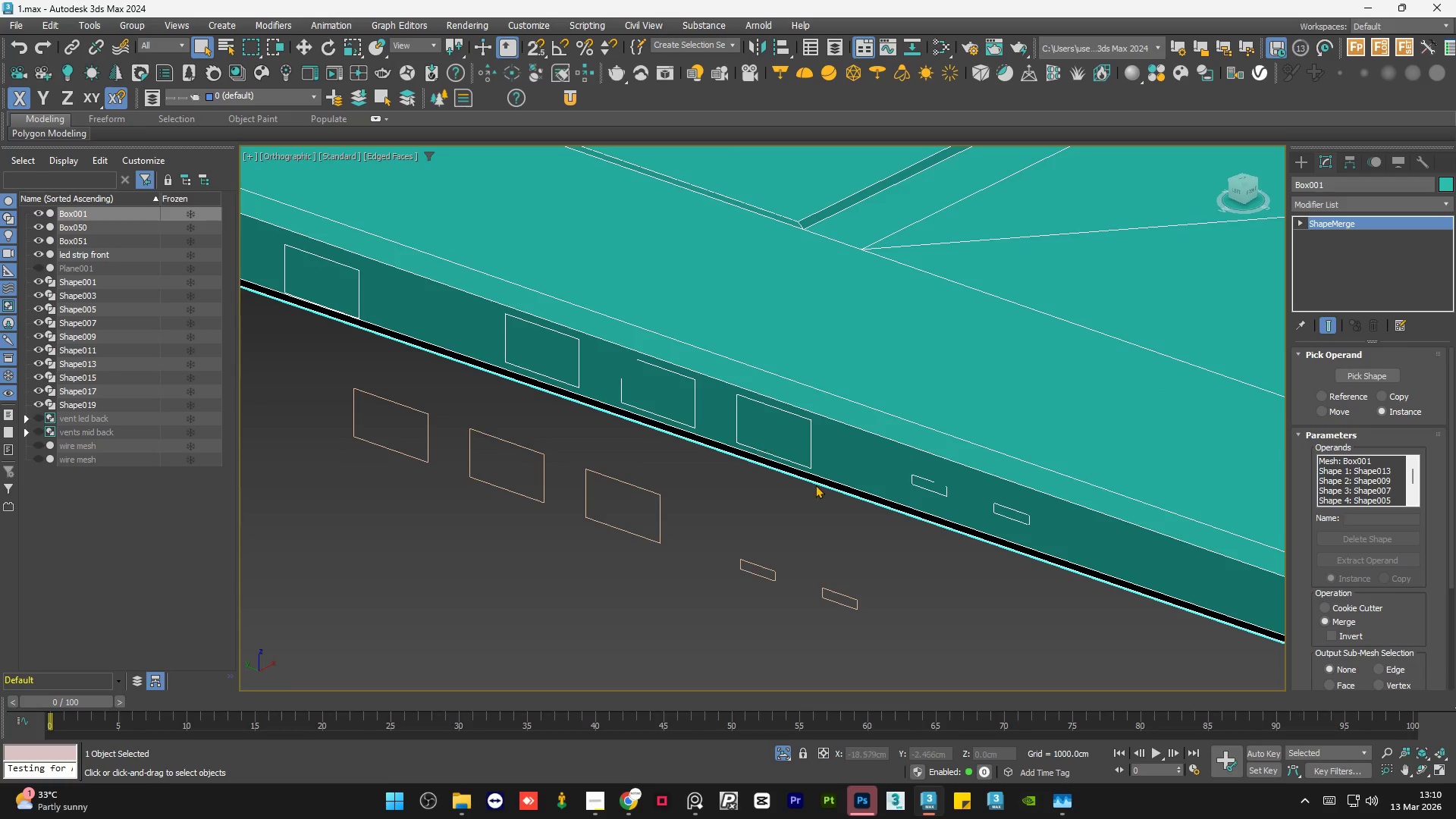 
hold_key(key=AltLeft, duration=0.39)
 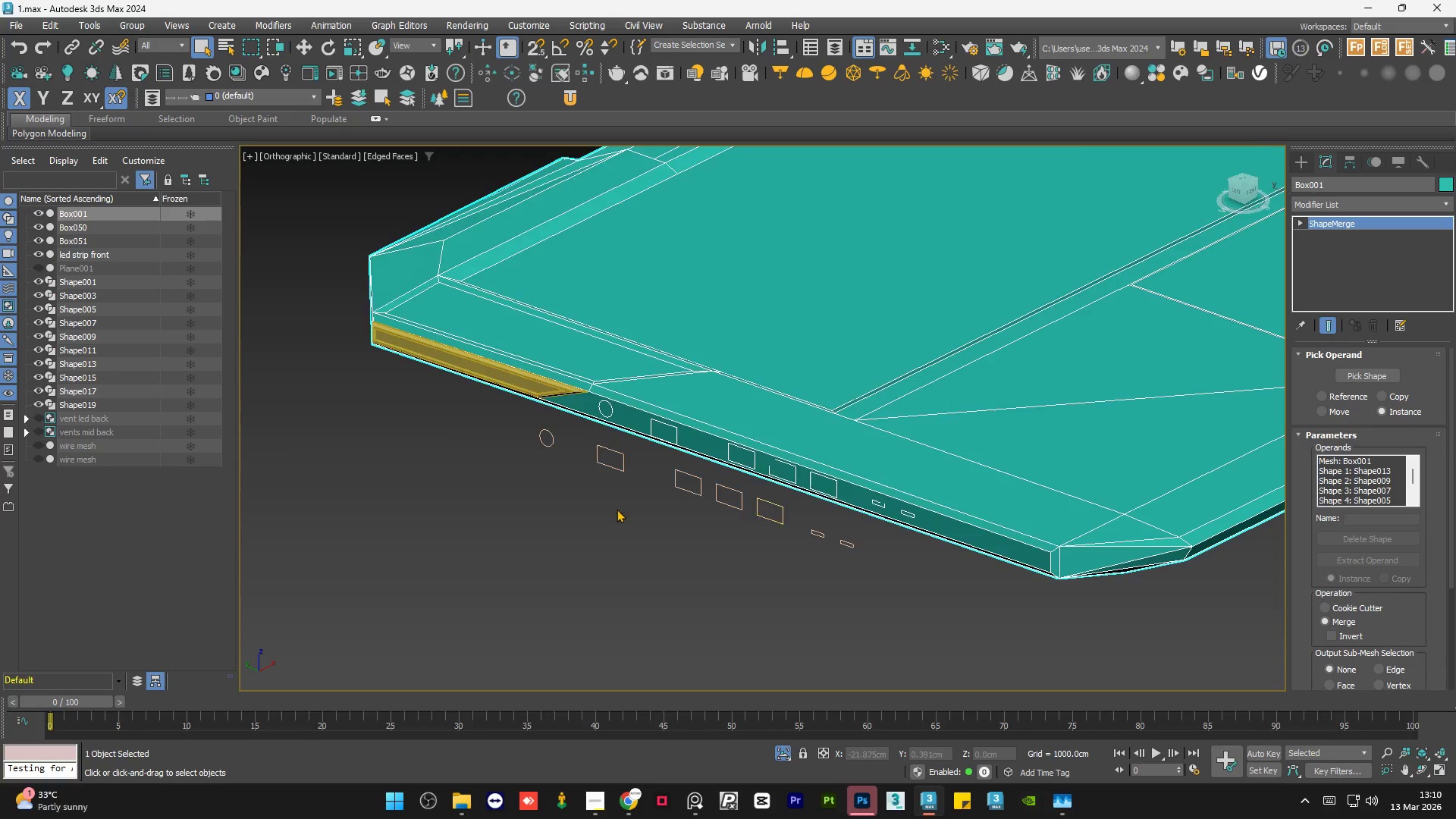 
scroll: coordinate [852, 514], scroll_direction: down, amount: 3.0
 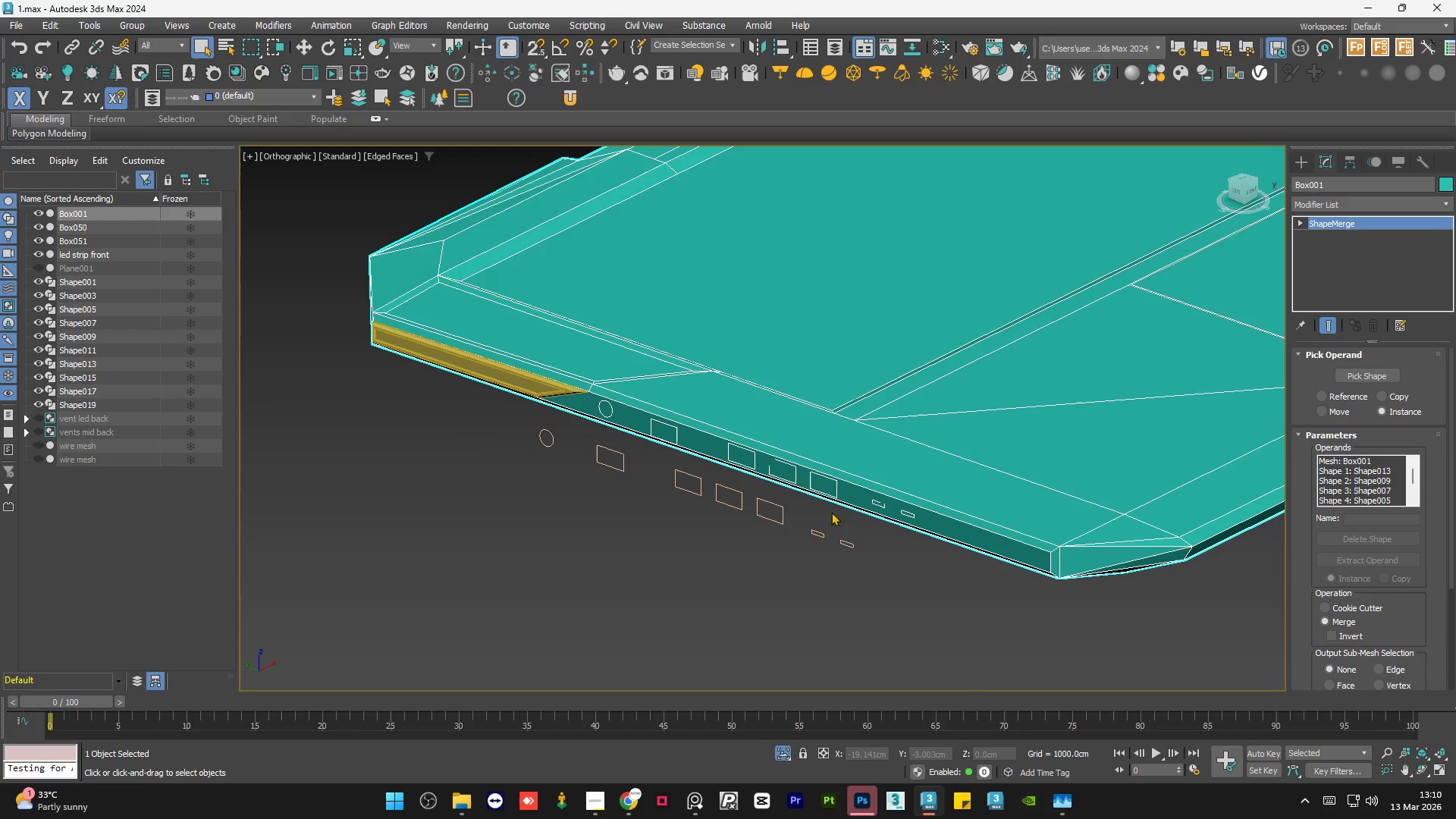 
hold_key(key=AltLeft, duration=1.53)
 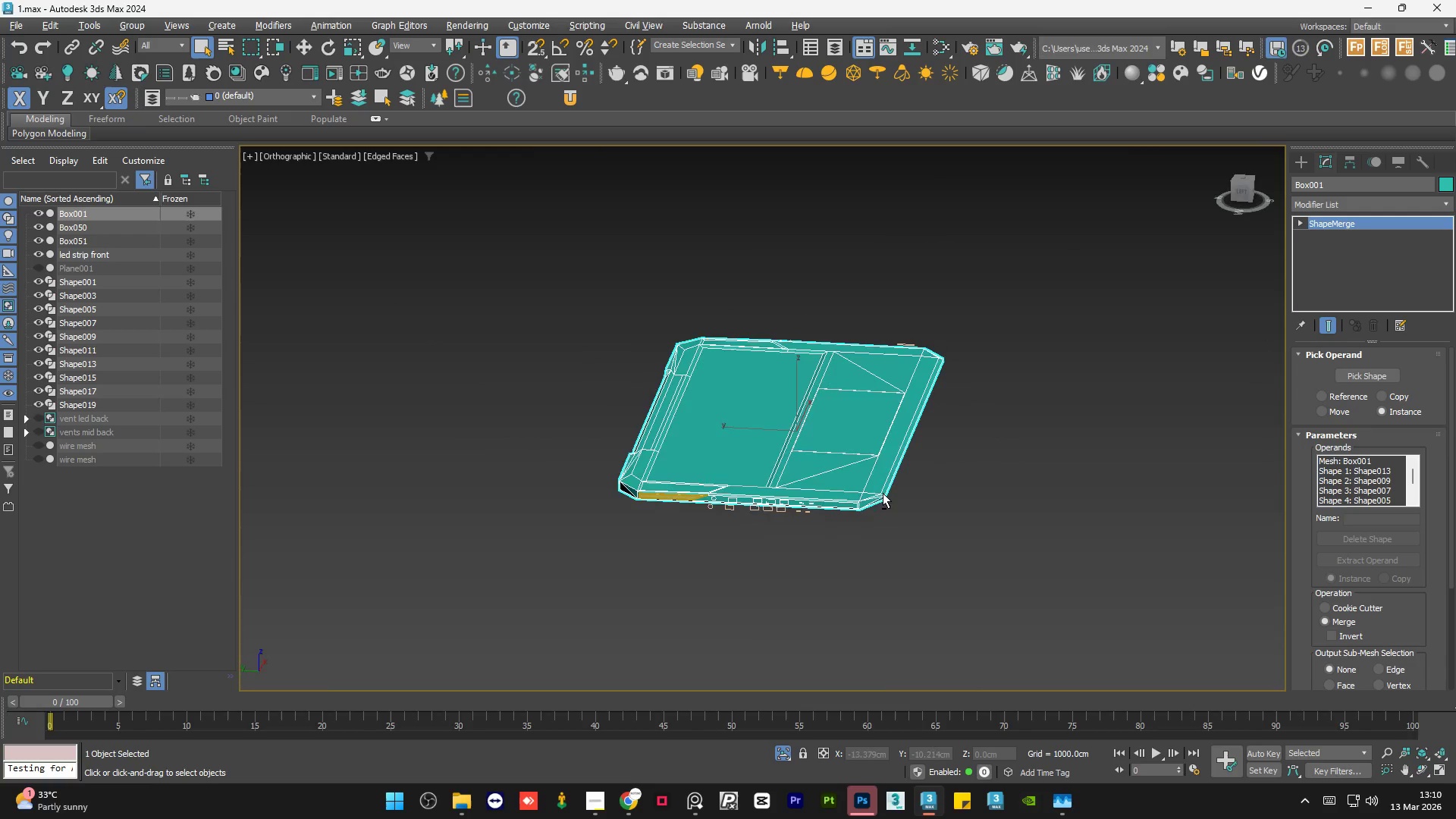 
scroll: coordinate [616, 513], scroll_direction: down, amount: 4.0
 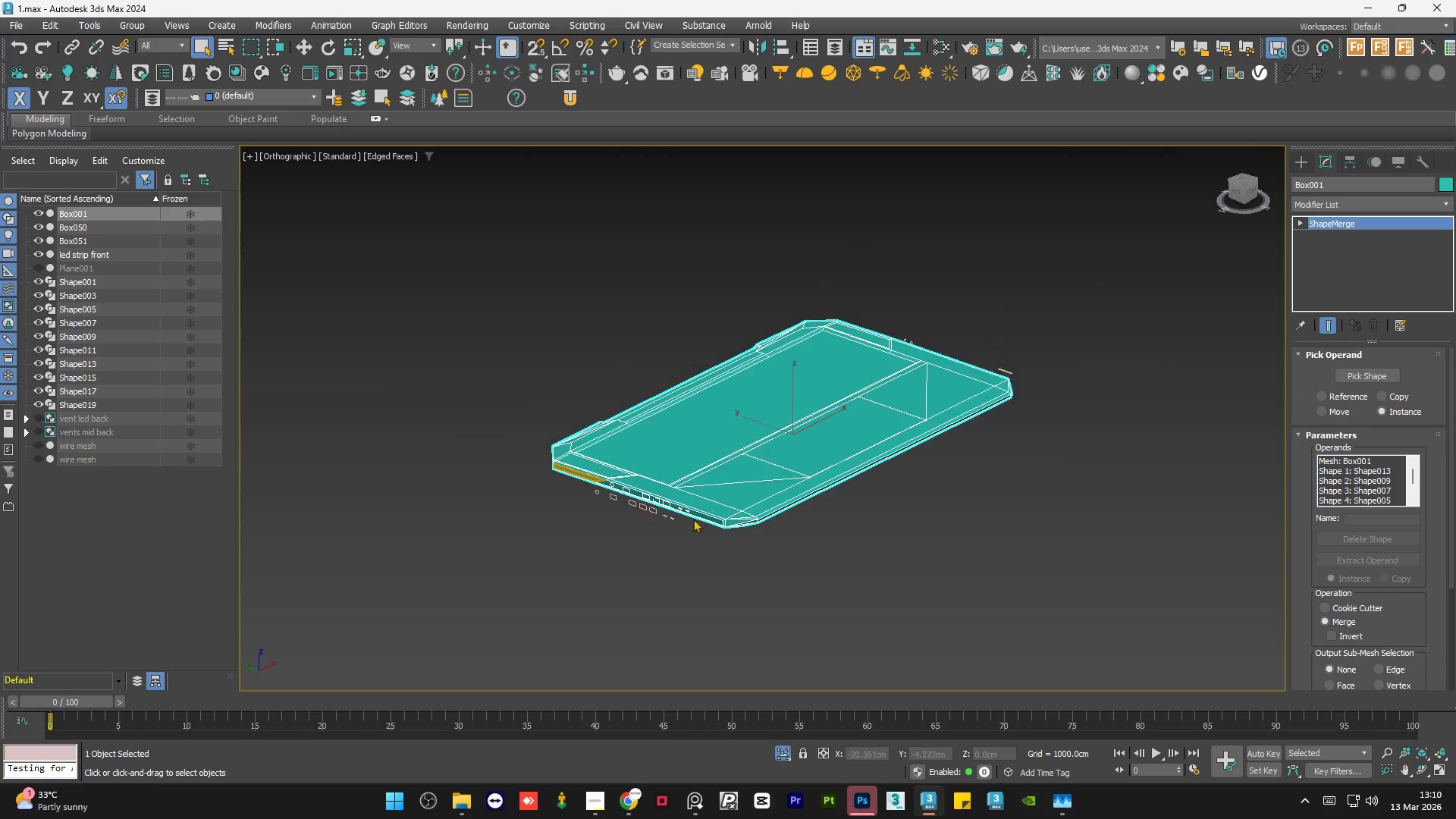 
hold_key(key=AltLeft, duration=0.7)
 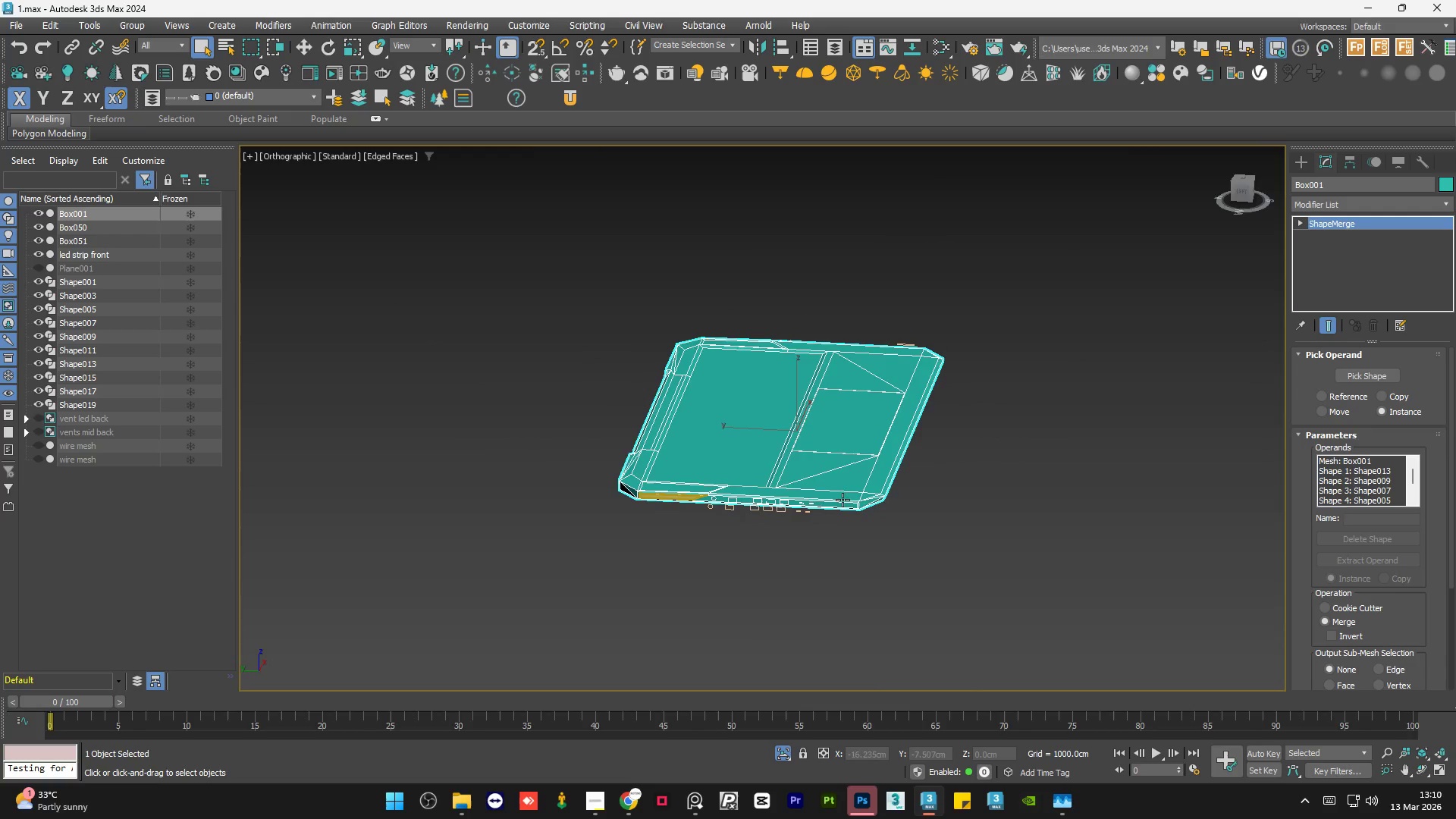 
hold_key(key=AltLeft, duration=0.66)
 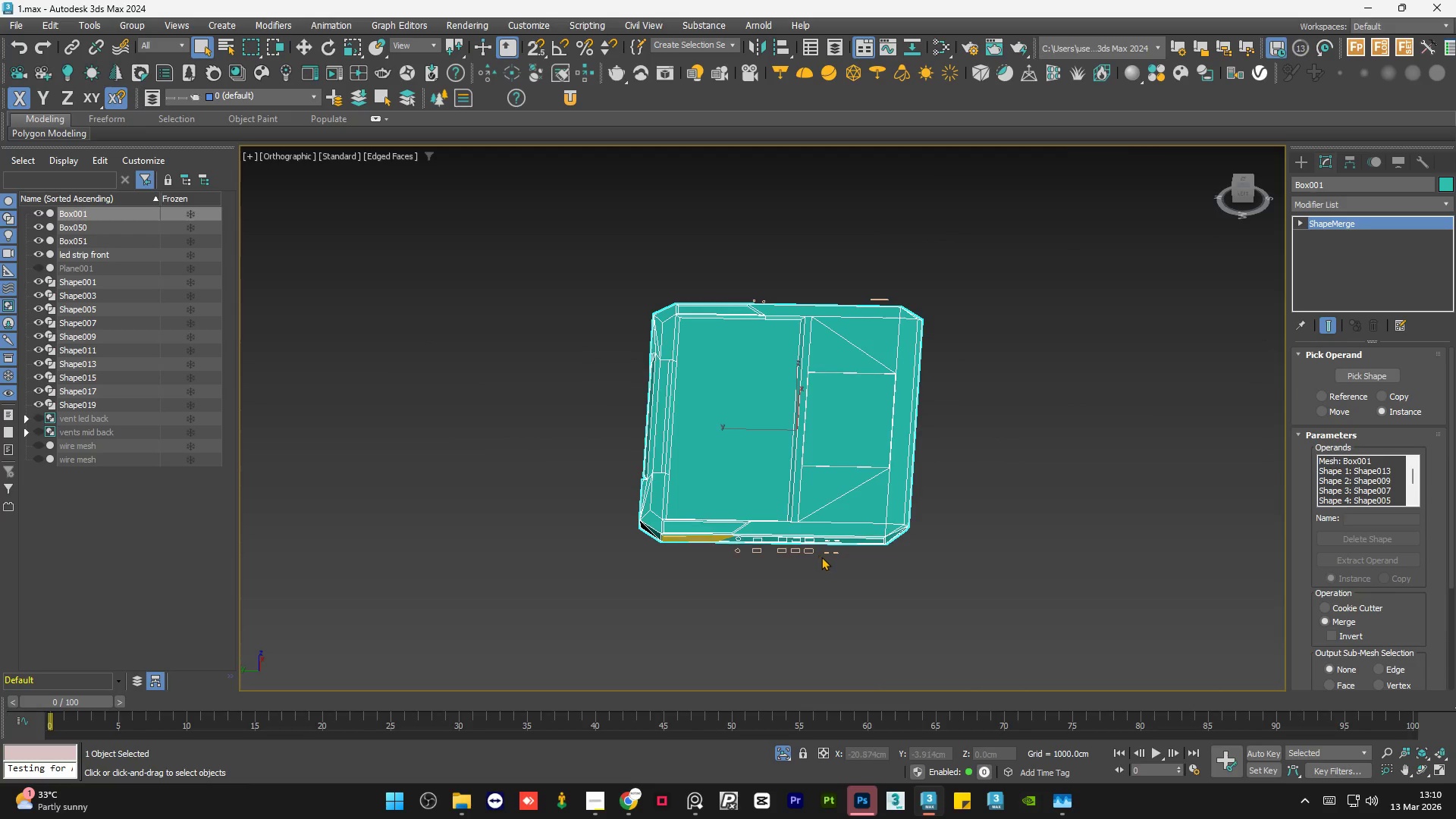 
scroll: coordinate [821, 557], scroll_direction: up, amount: 5.0
 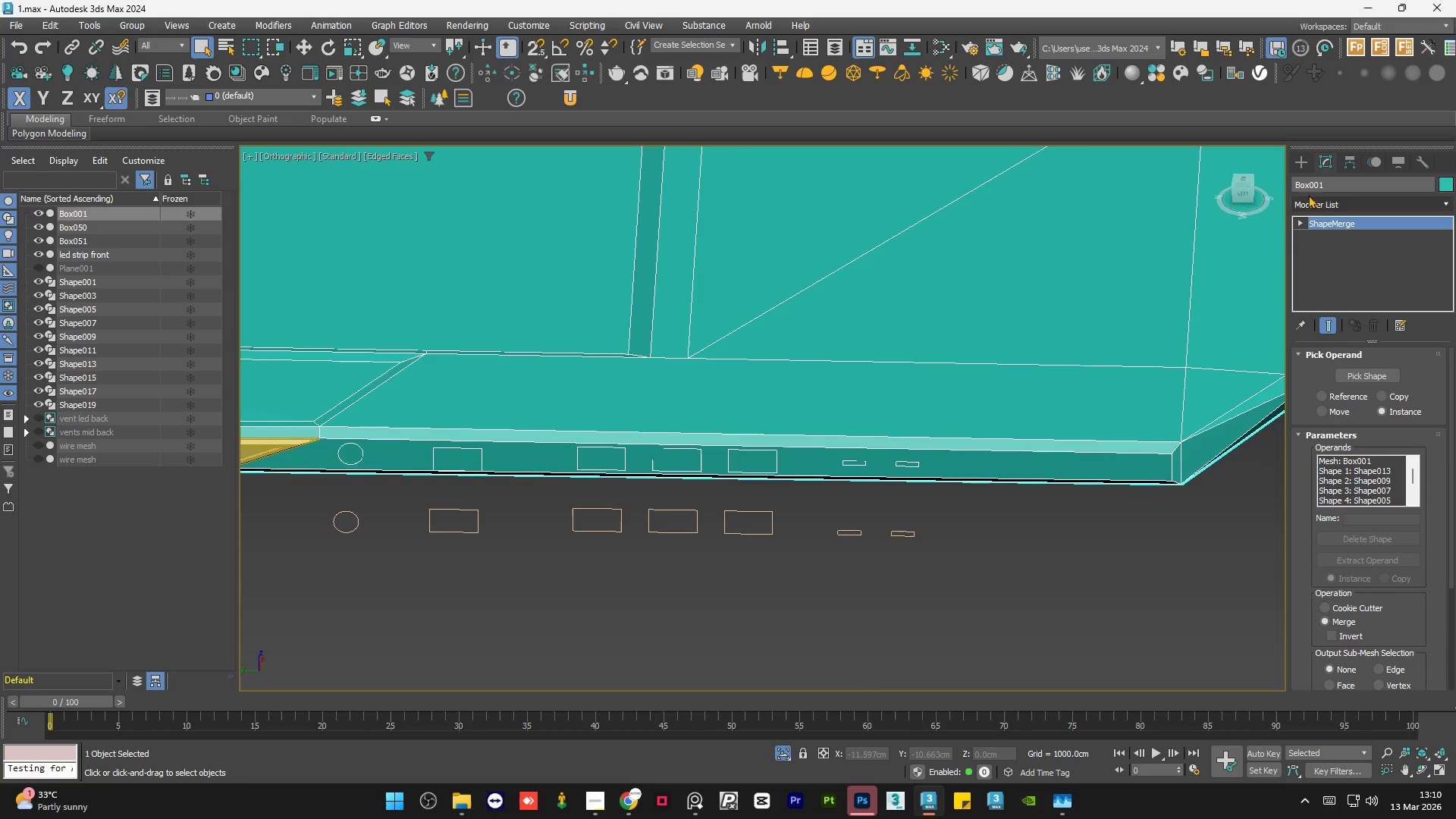 
left_click([1346, 204])
 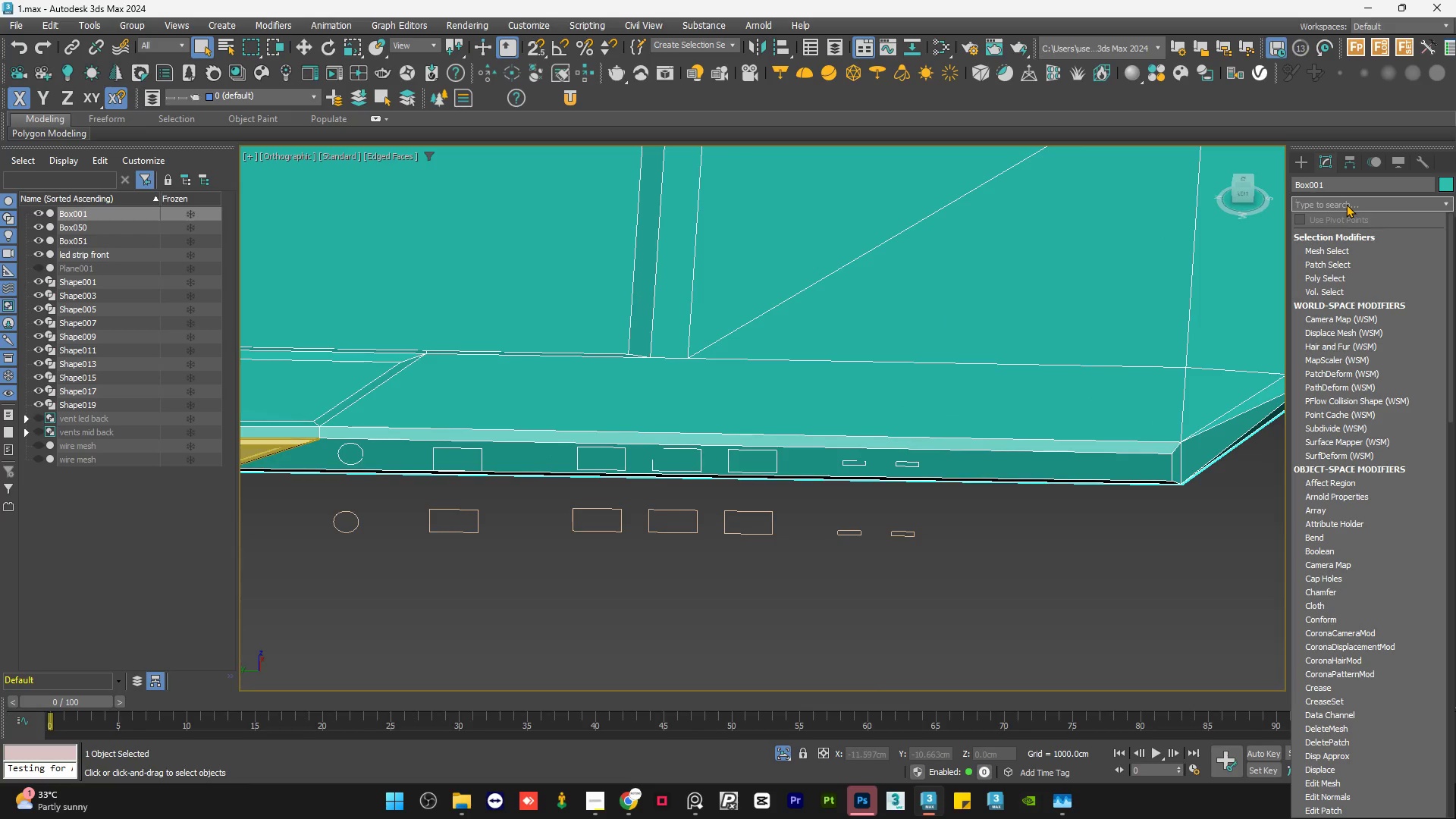 
type(ed)
 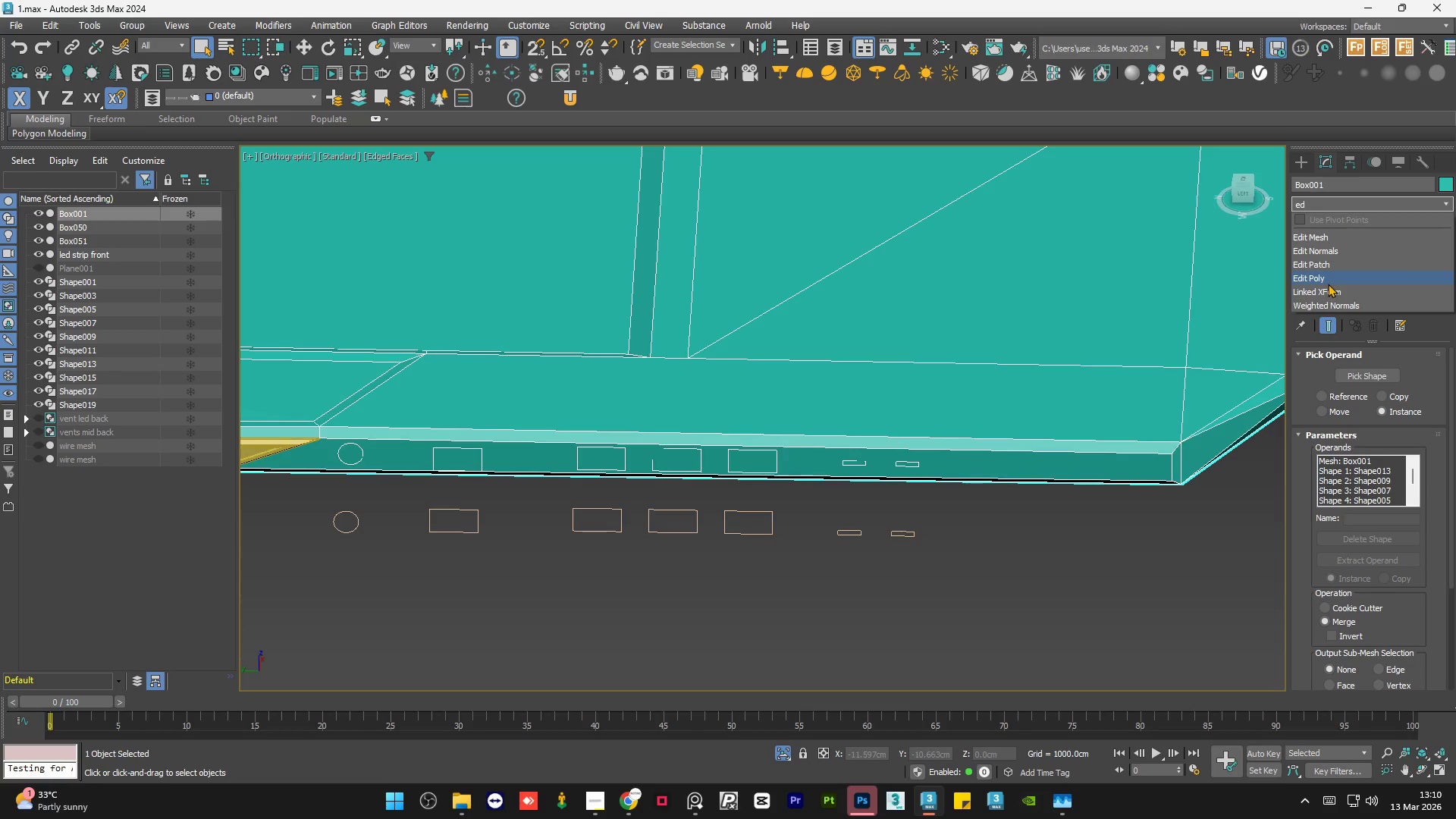 
left_click([1336, 276])
 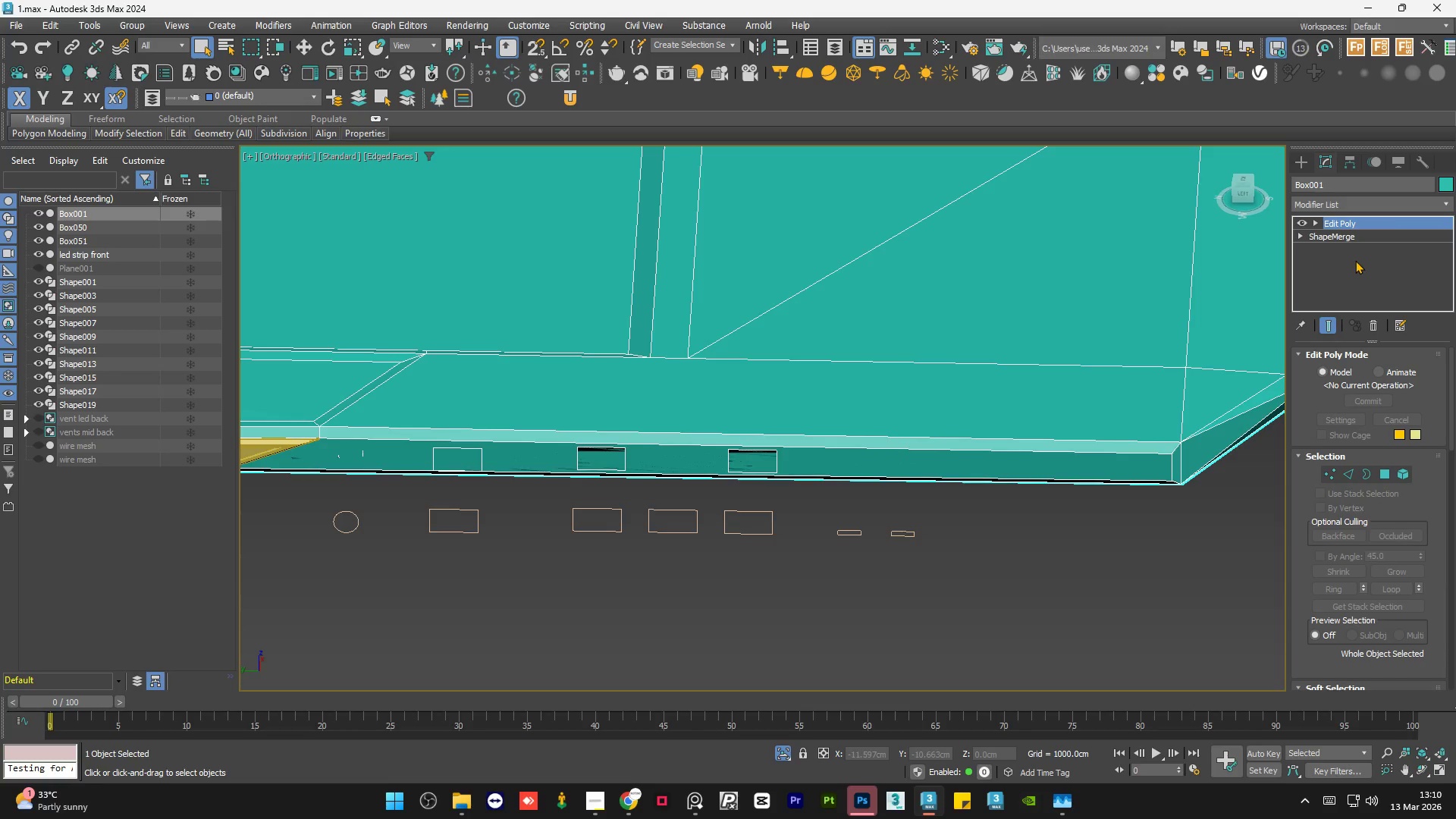 
right_click([1377, 219])
 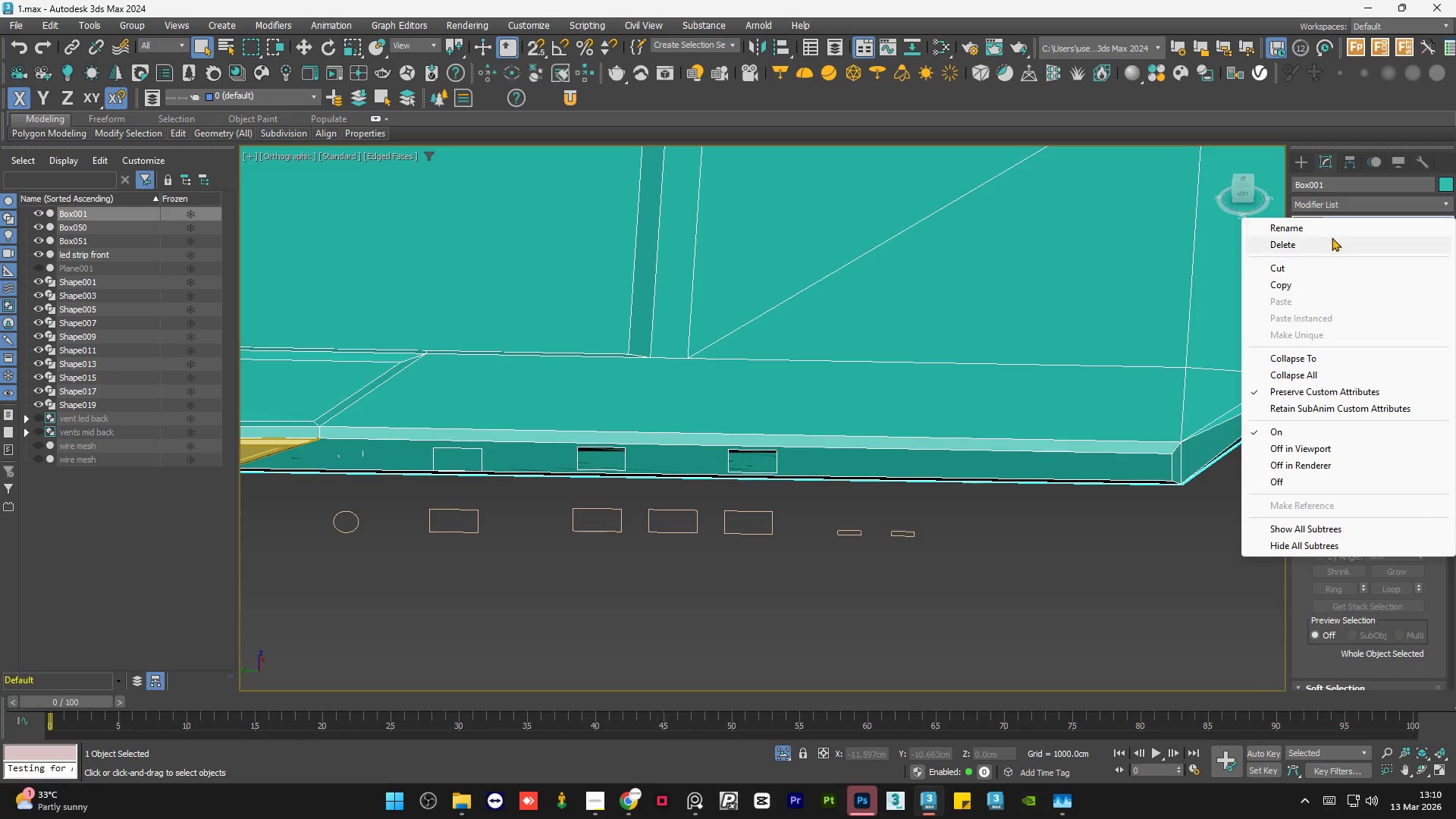 
left_click([1316, 241])
 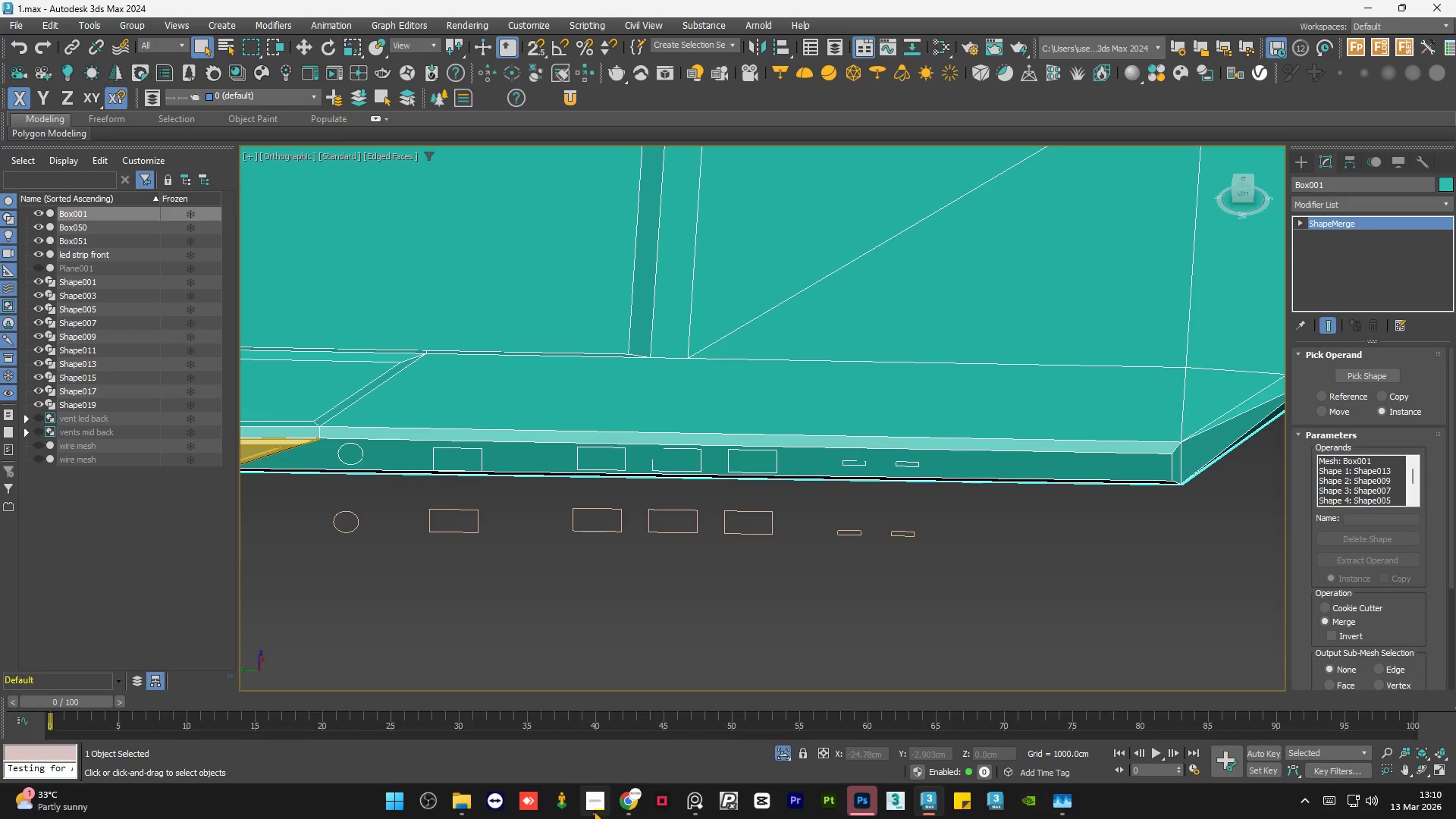 
left_click([595, 802])